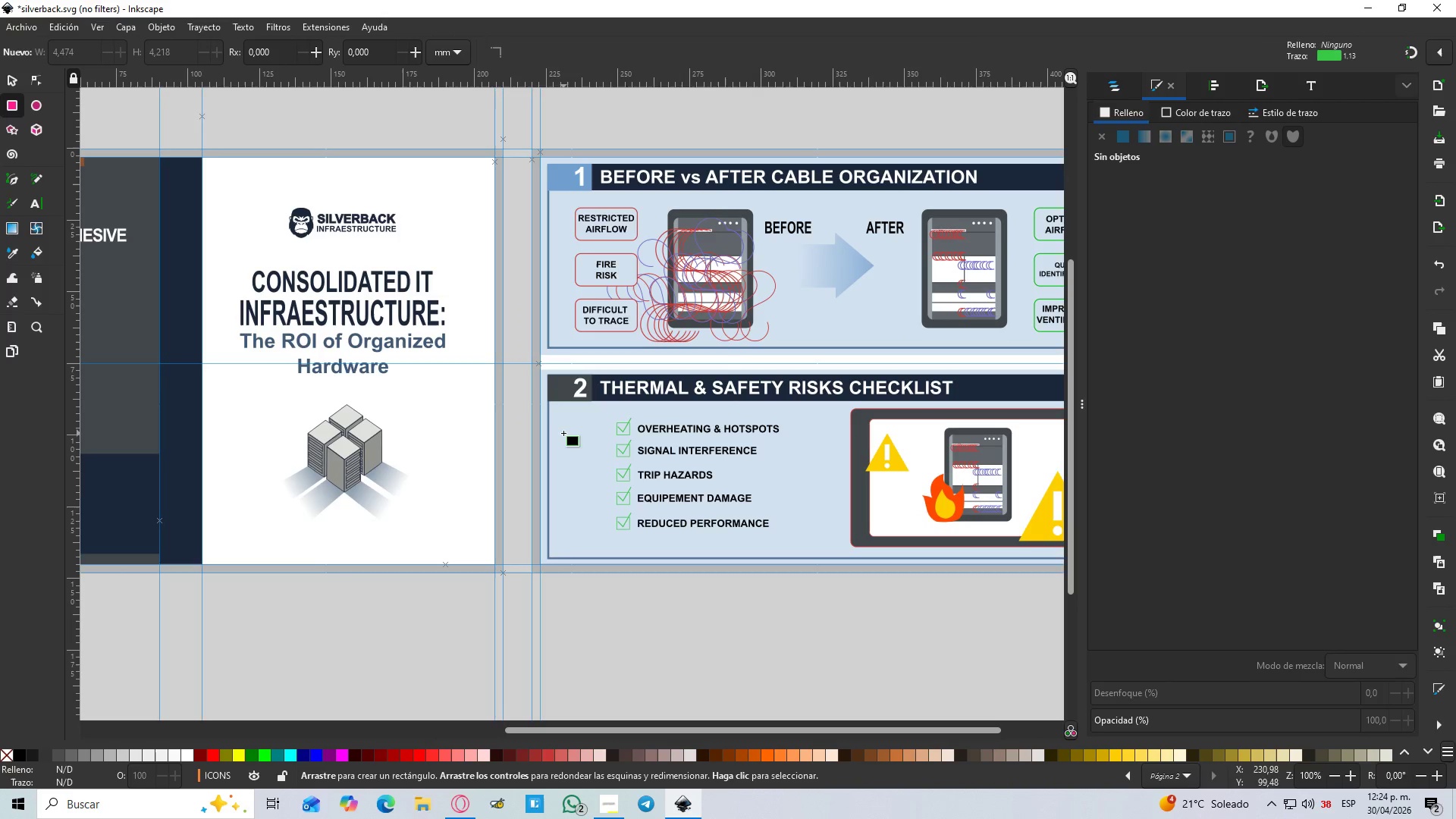 
left_click_drag(start_coordinate=[562, 425], to_coordinate=[604, 532])
 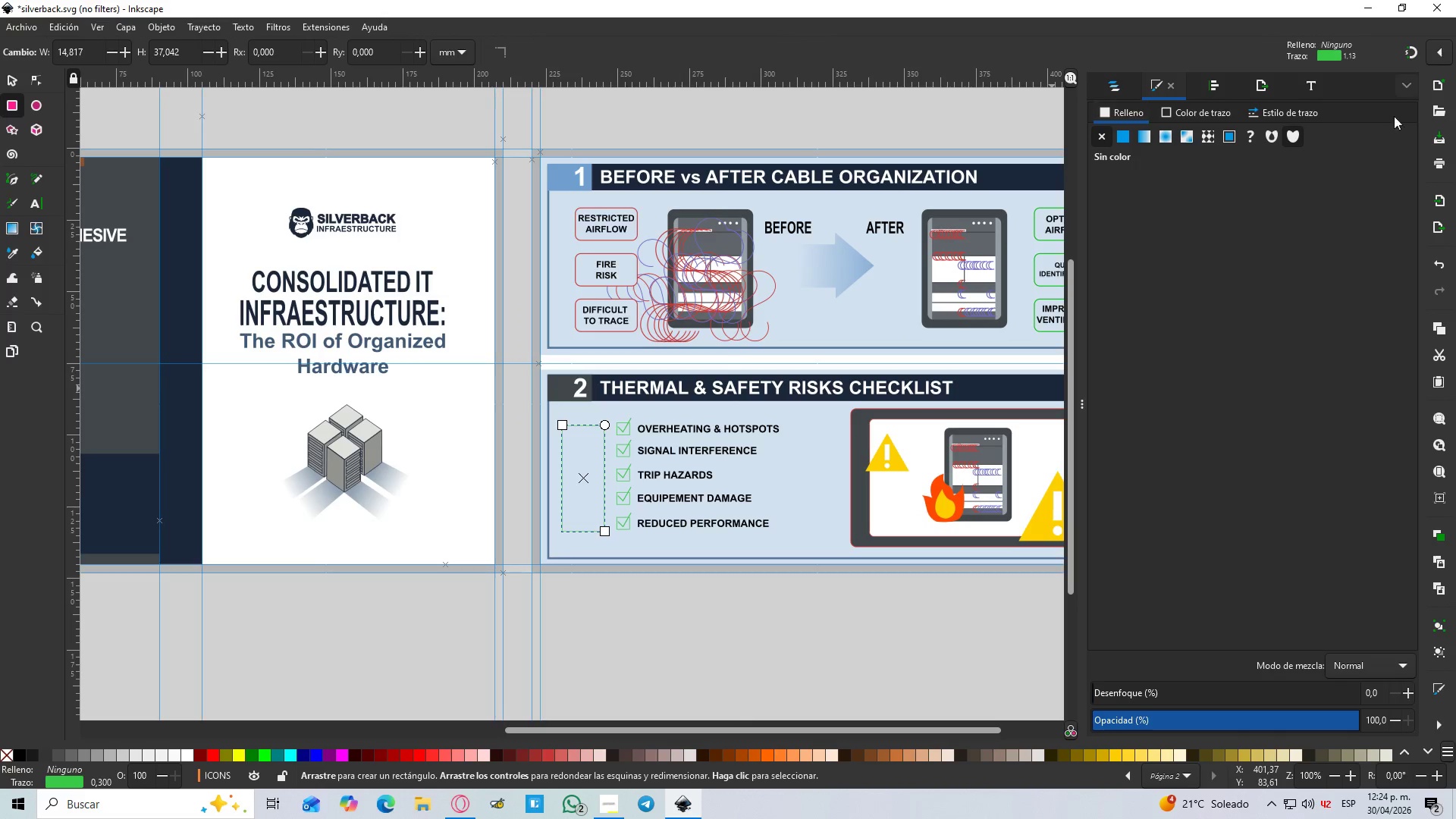 
mouse_move([1212, 95])
 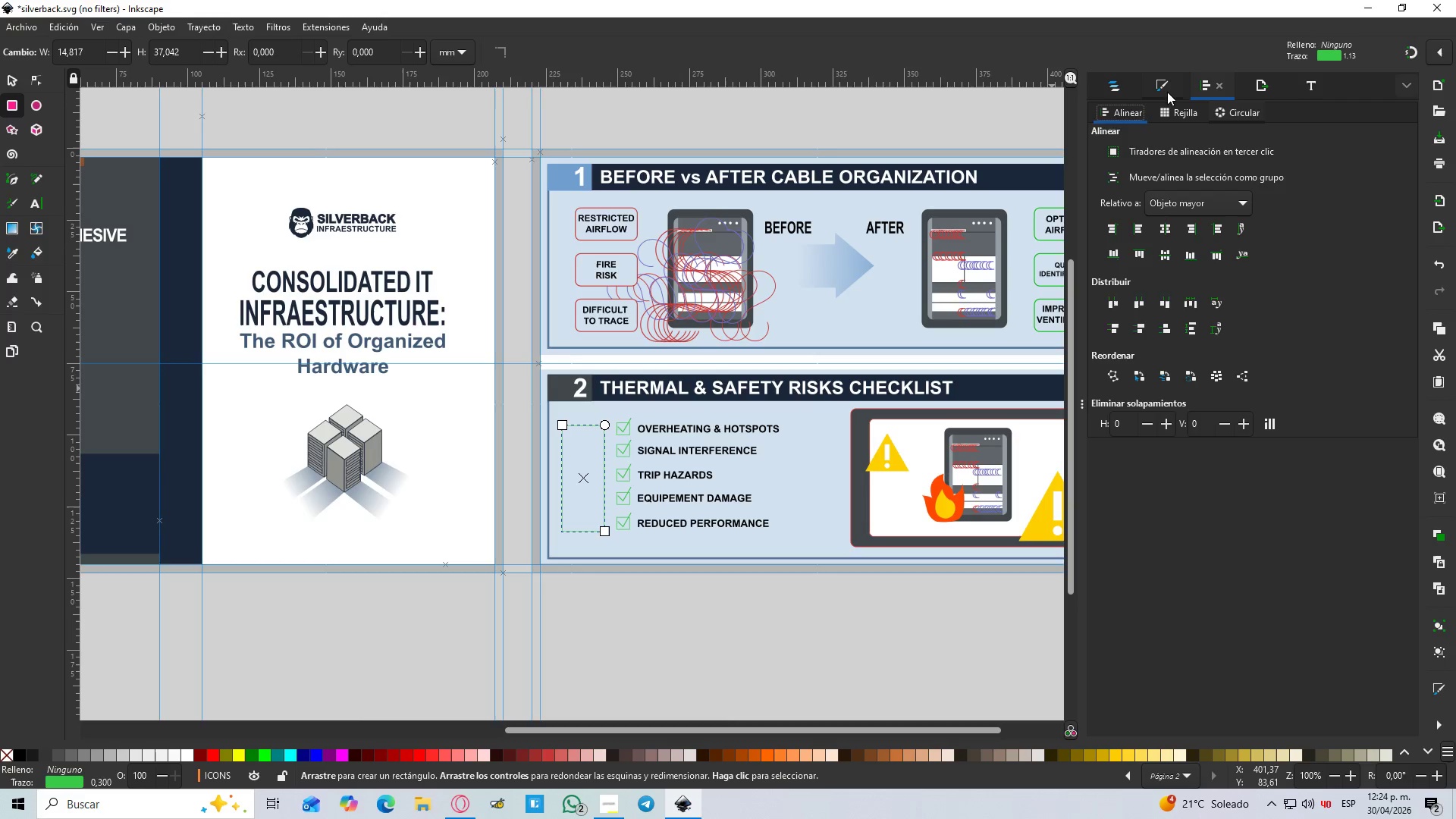 
left_click([1166, 88])
 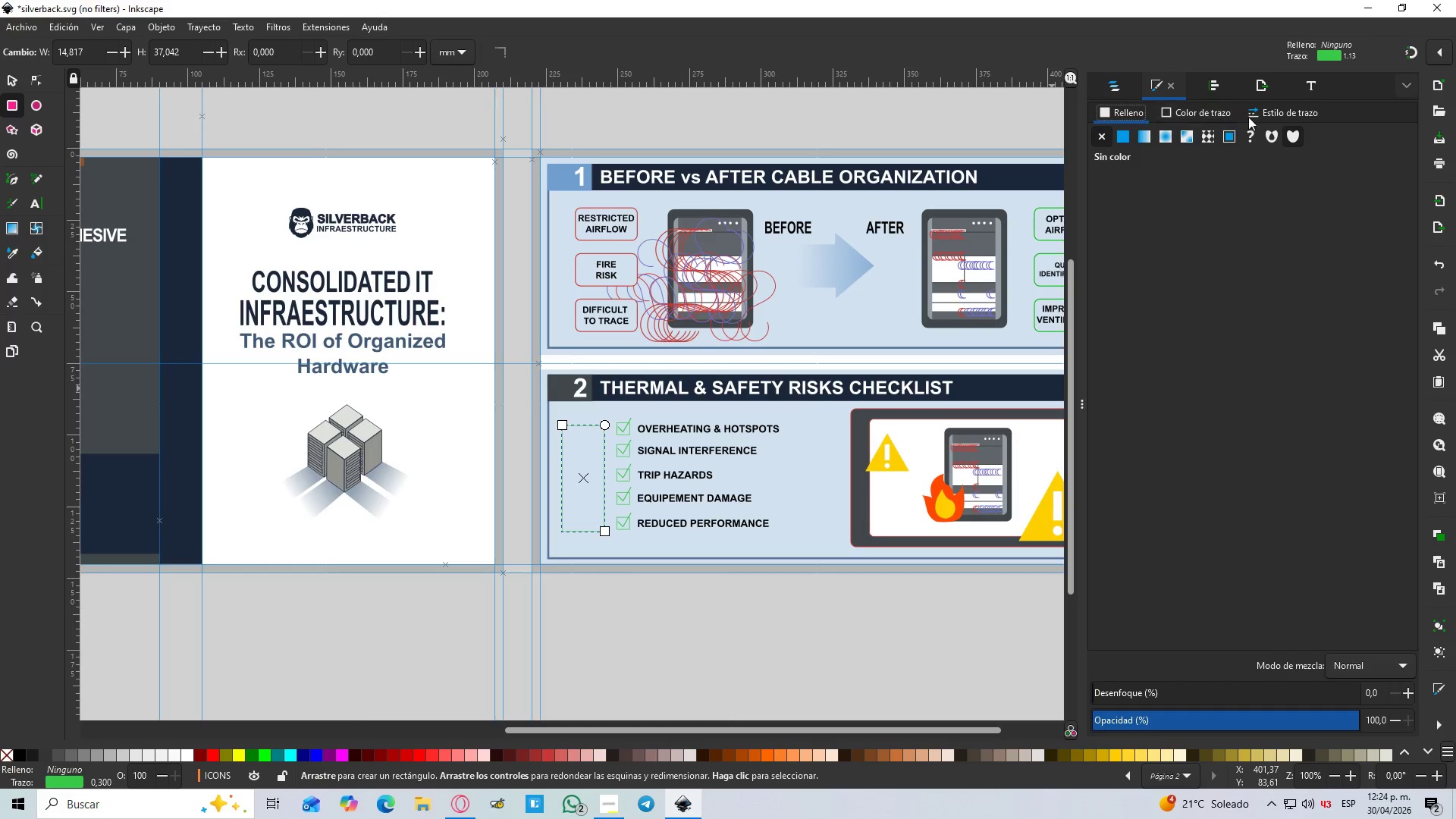 
left_click([1269, 117])
 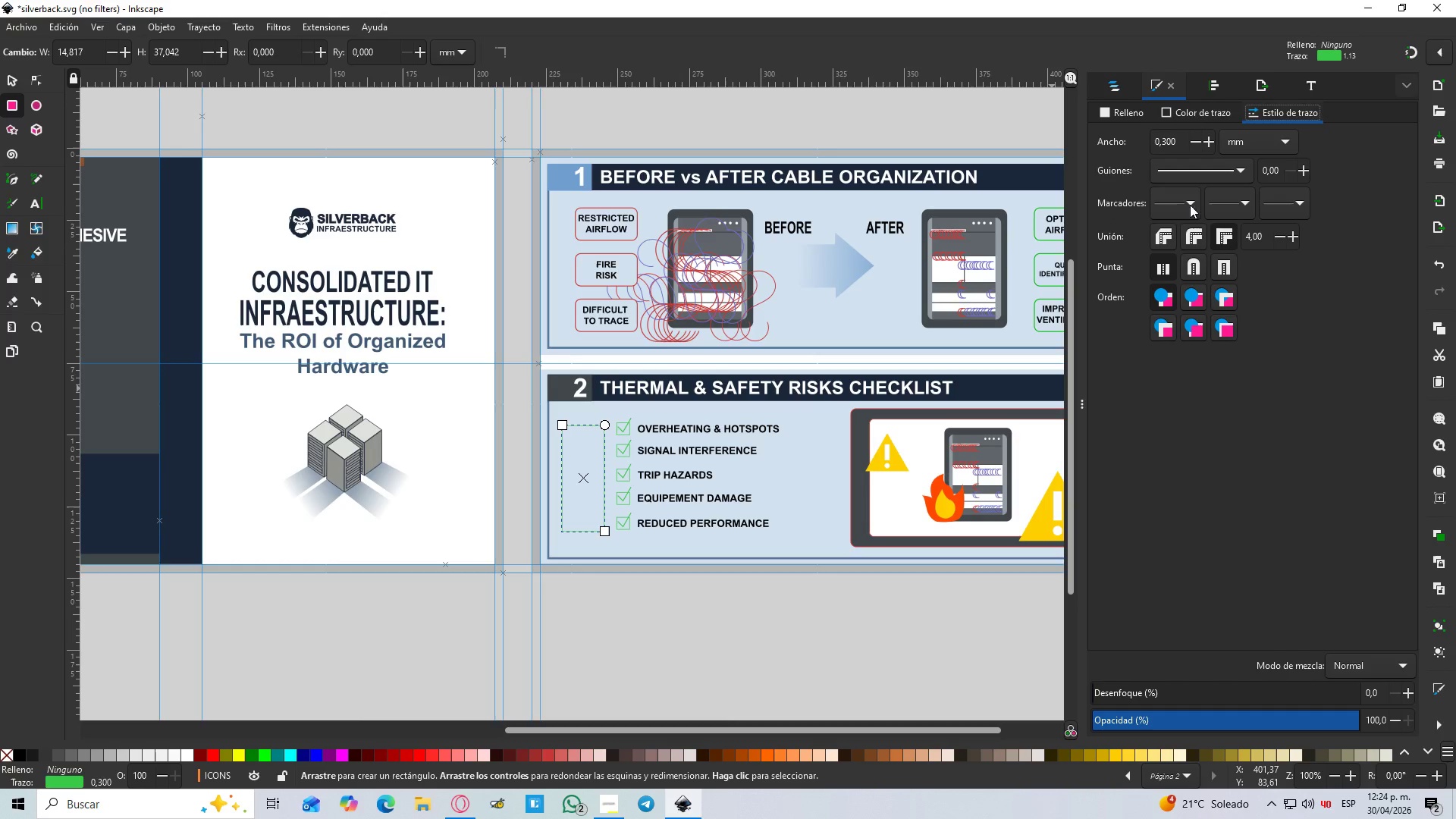 
left_click([1180, 209])
 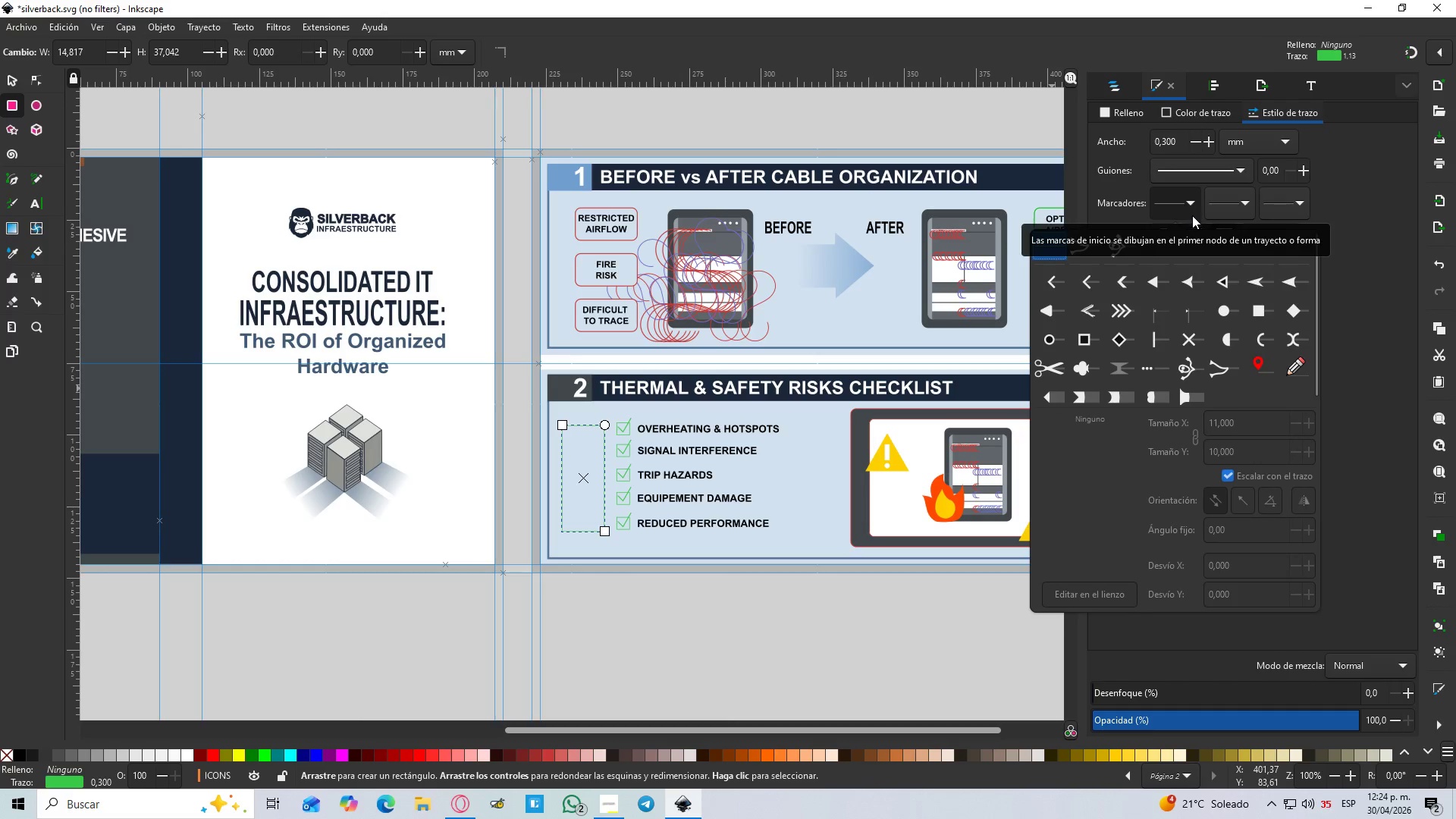 
wait(5.84)
 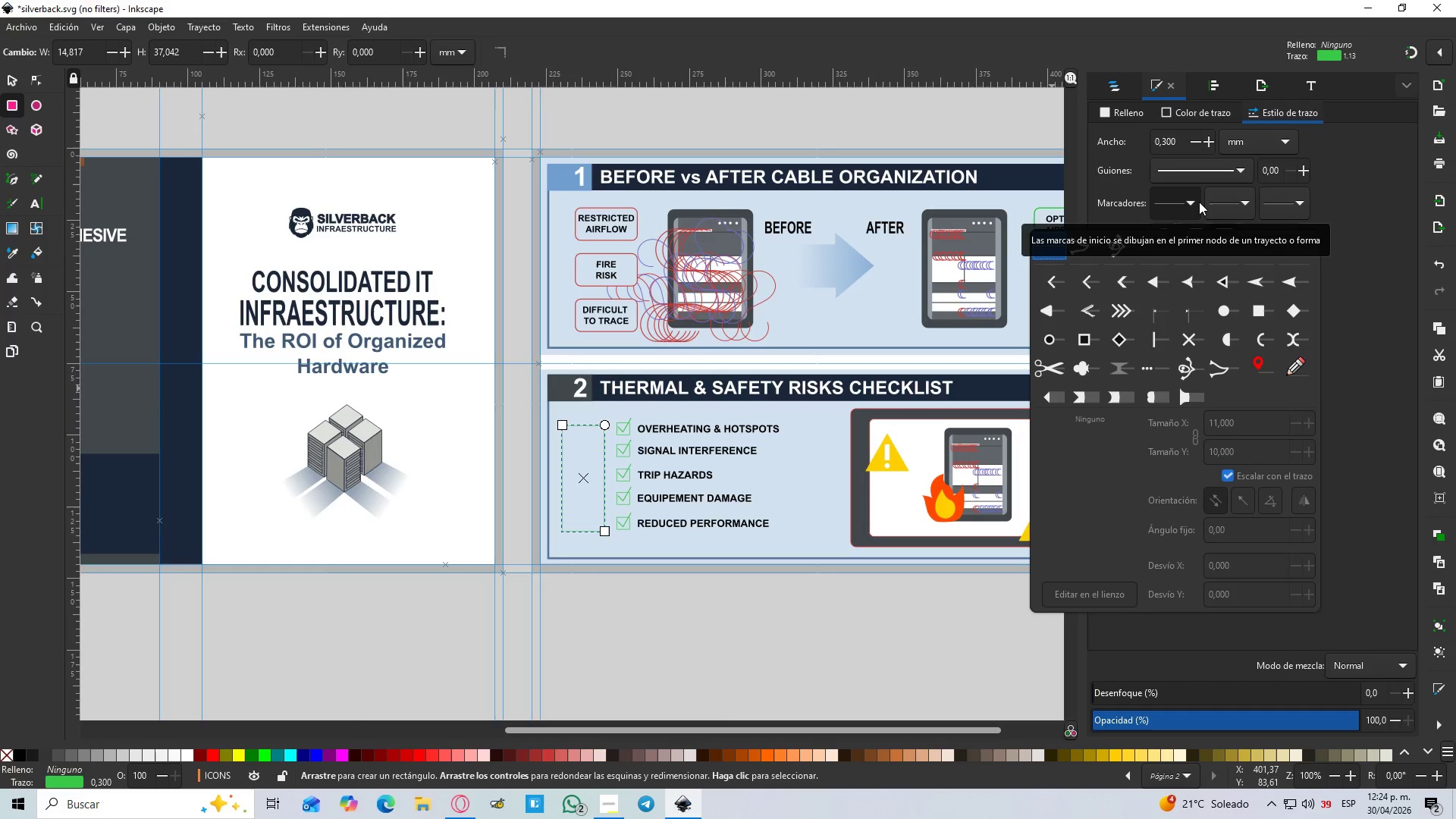 
left_click([1180, 205])
 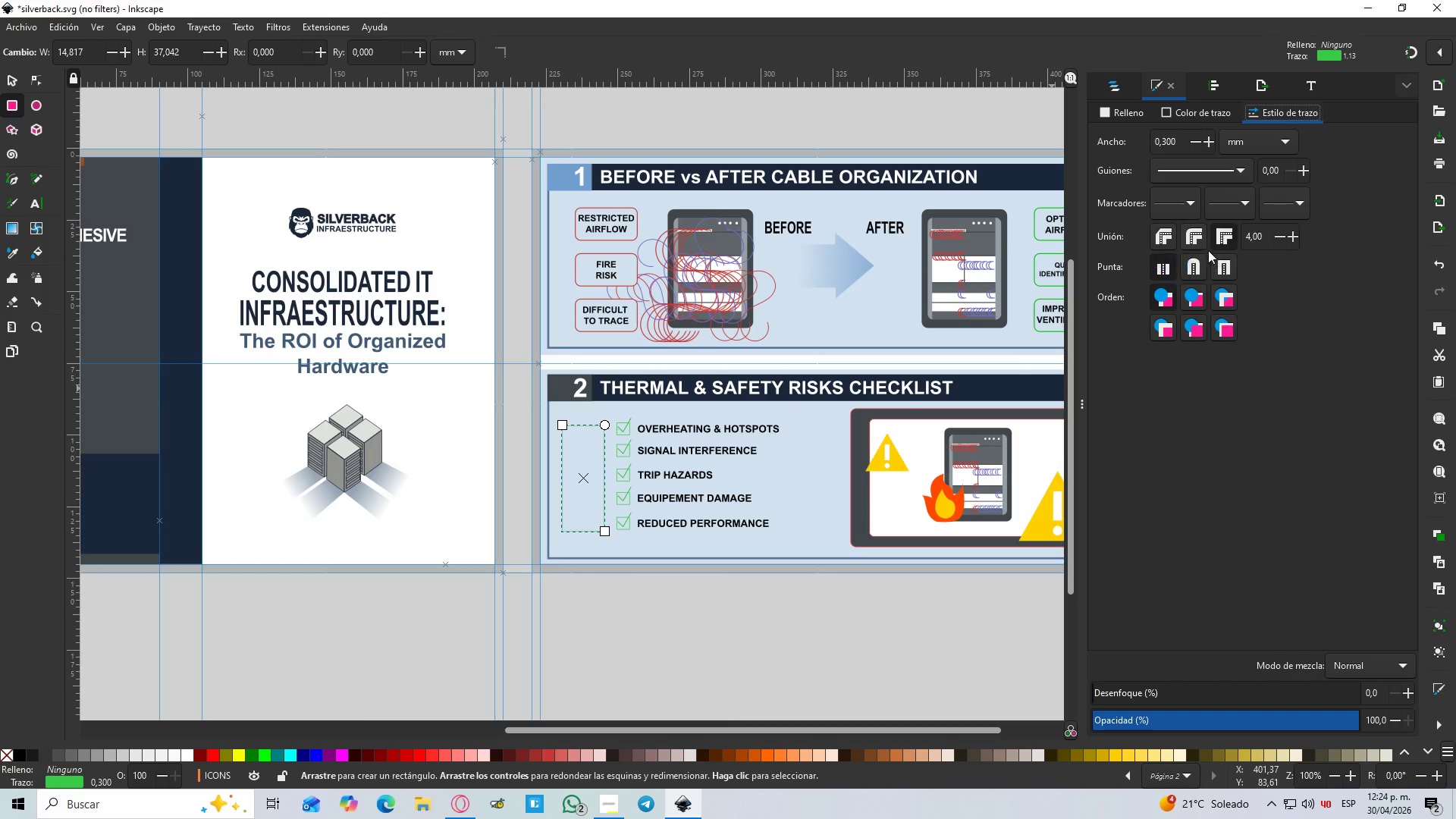 
left_click([1193, 177])
 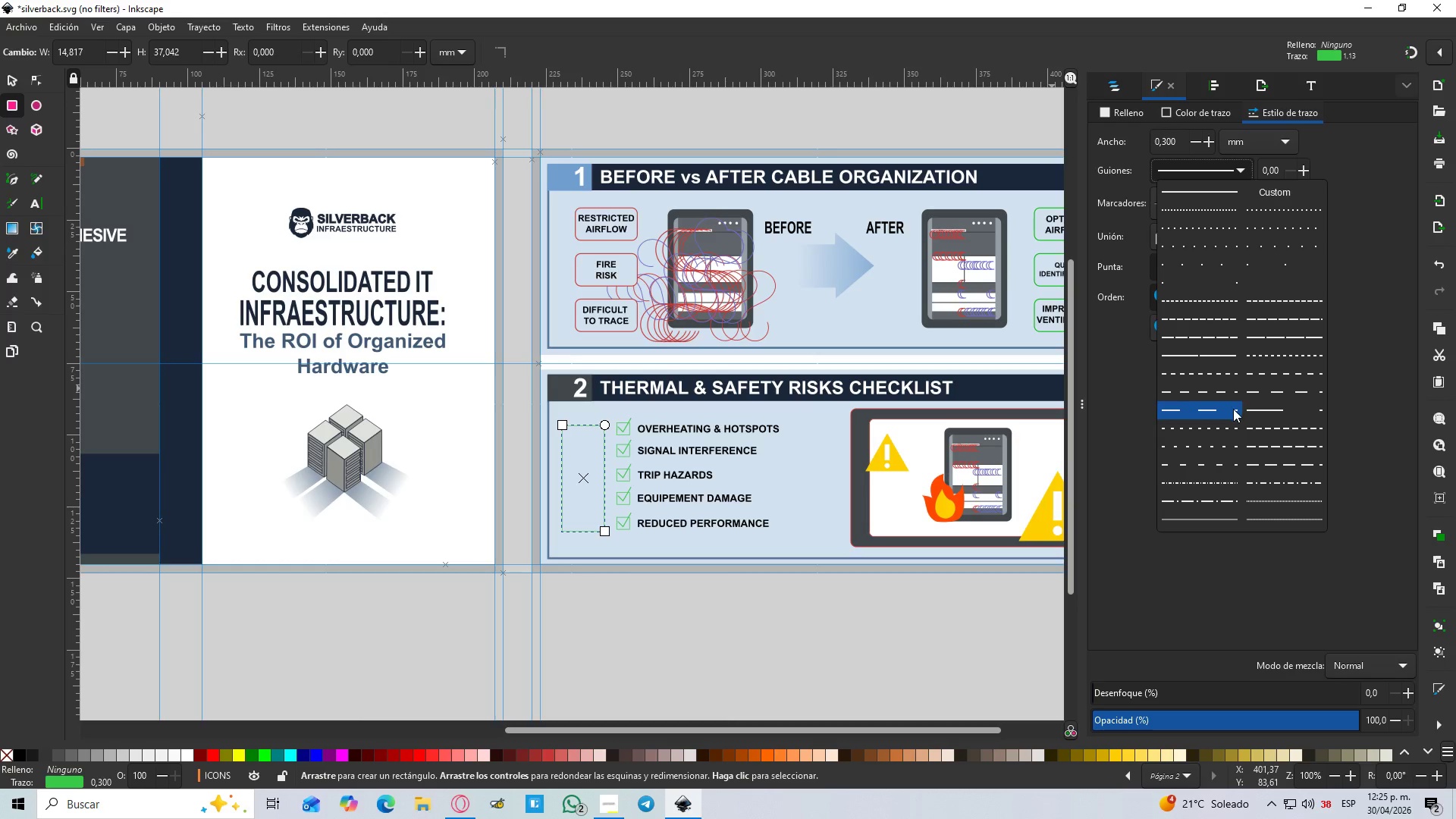 
hold_key(key=ControlLeft, duration=1.5)
scroll: coordinate [563, 516], scroll_direction: up, amount: 3.0
 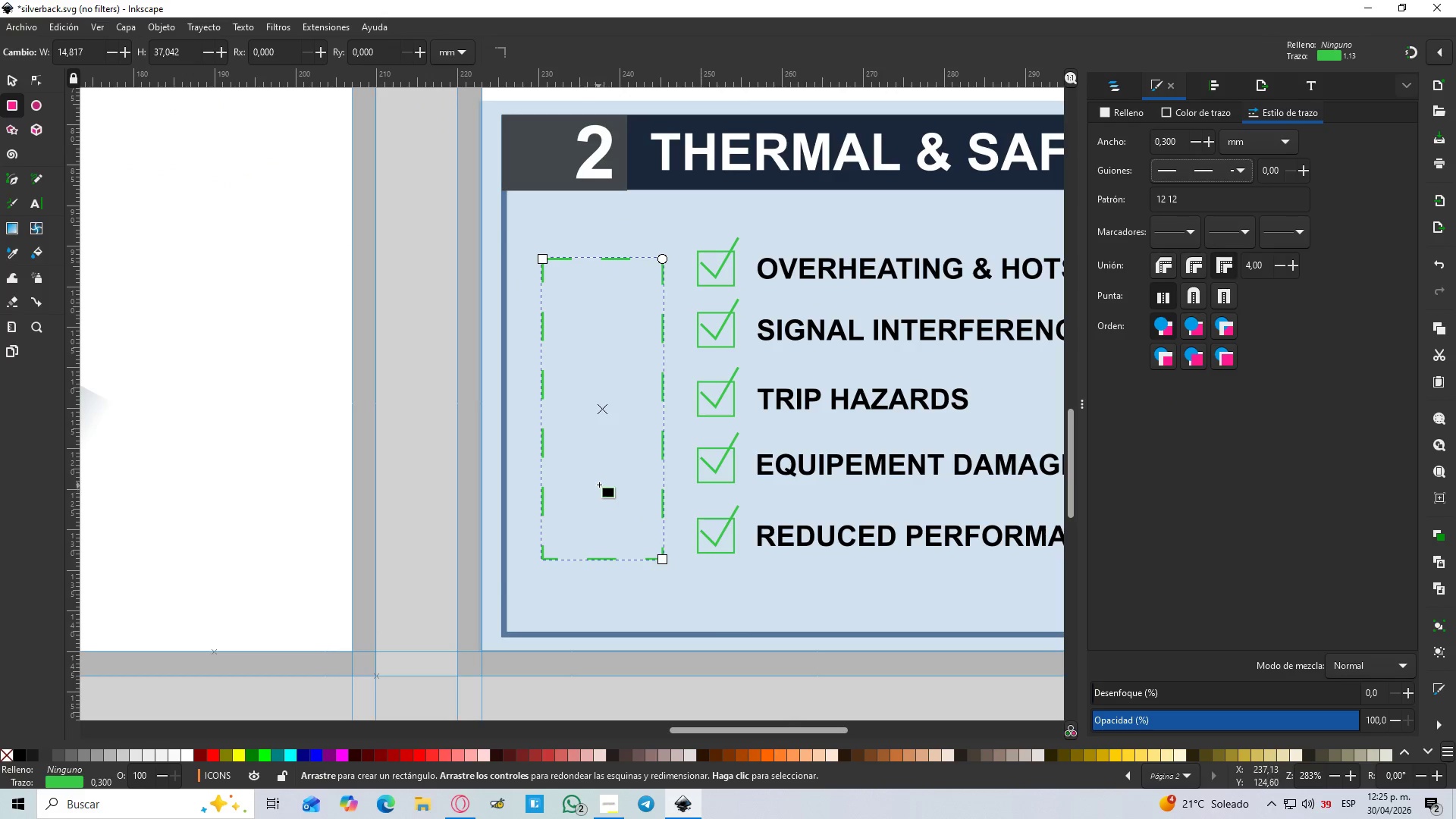 
hold_key(key=ControlLeft, duration=0.59)
 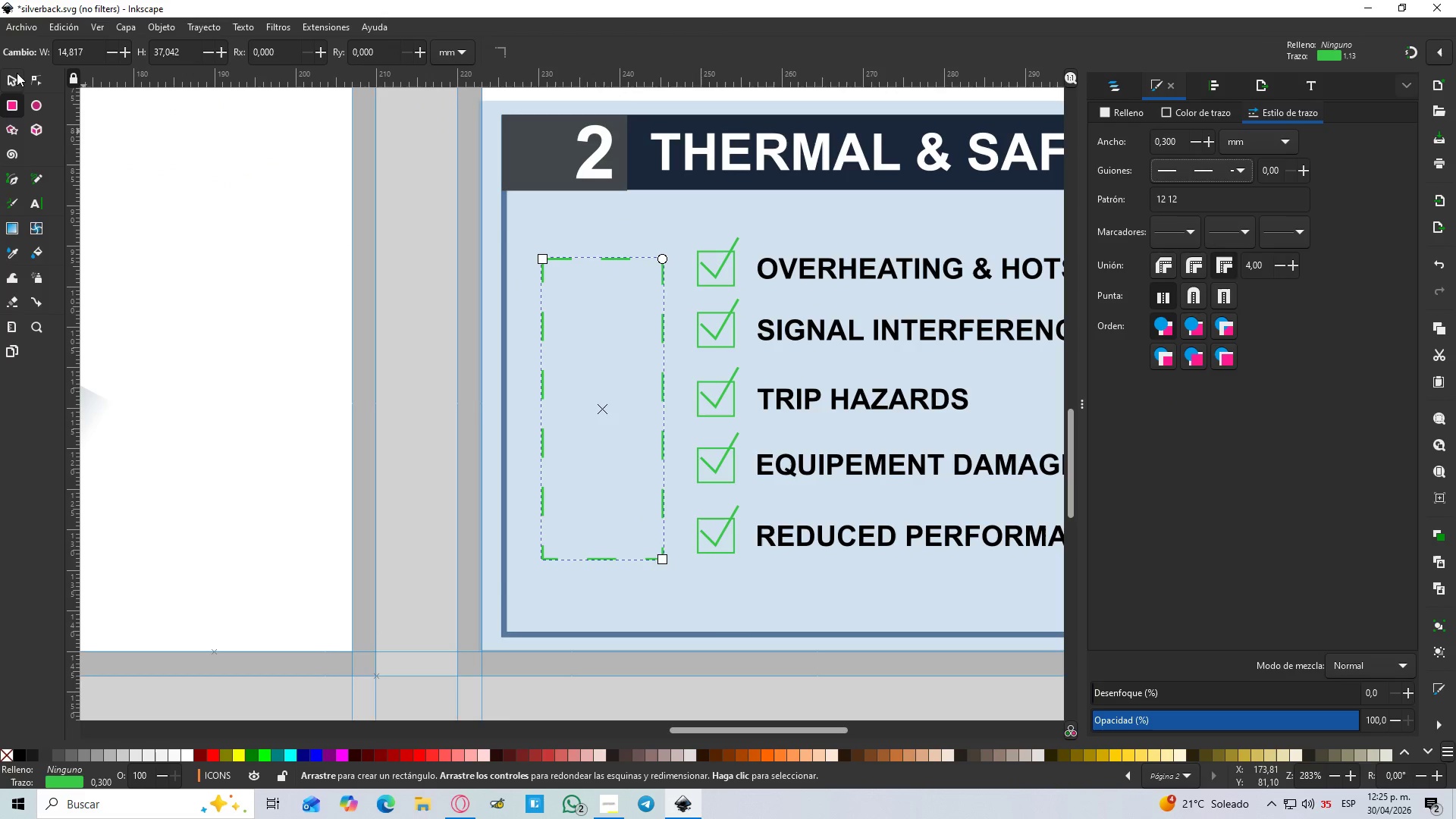 
left_click([17, 80])
 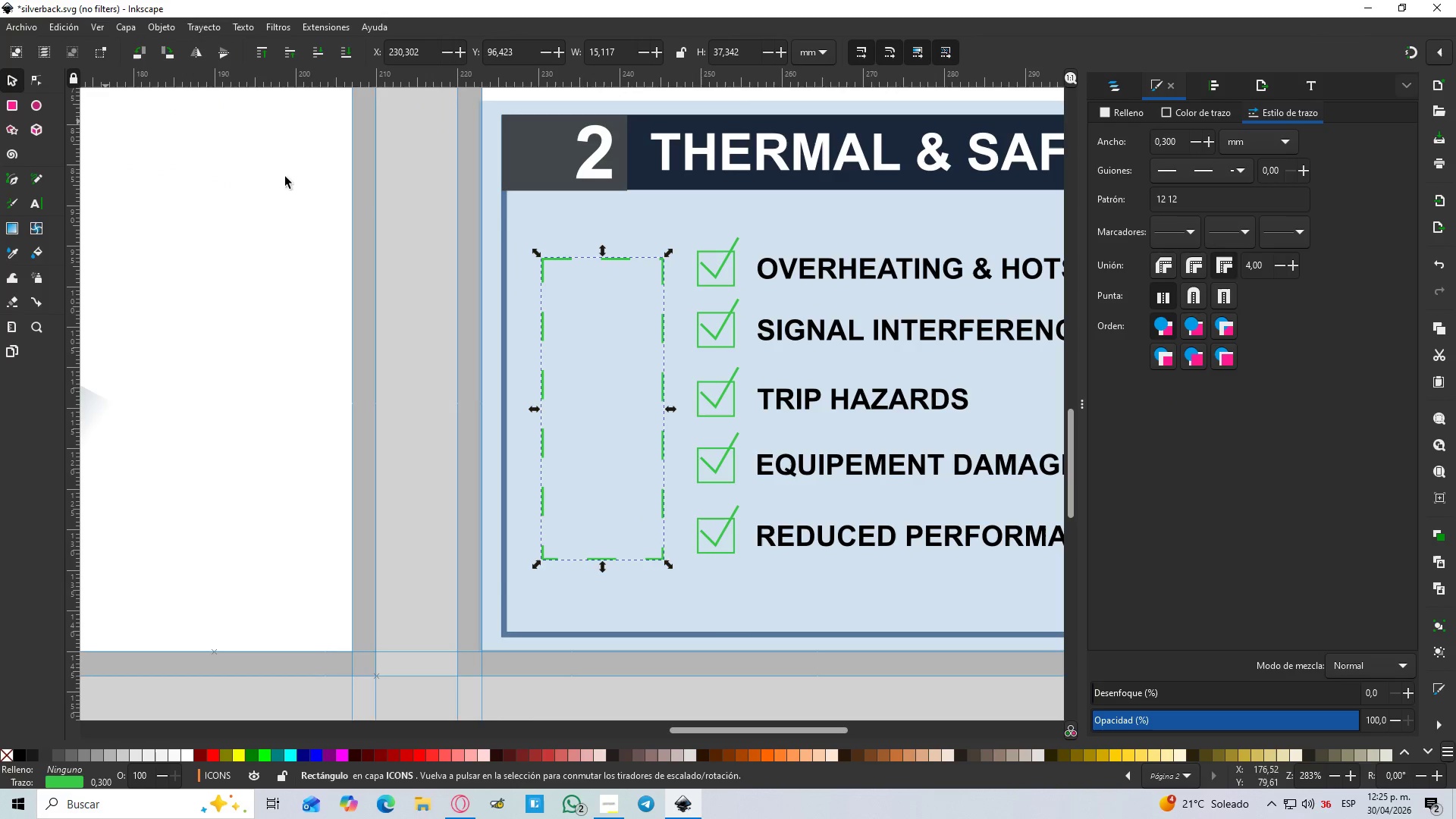 
hold_key(key=ControlLeft, duration=0.62)
scroll: coordinate [371, 213], scroll_direction: down, amount: 2.0
 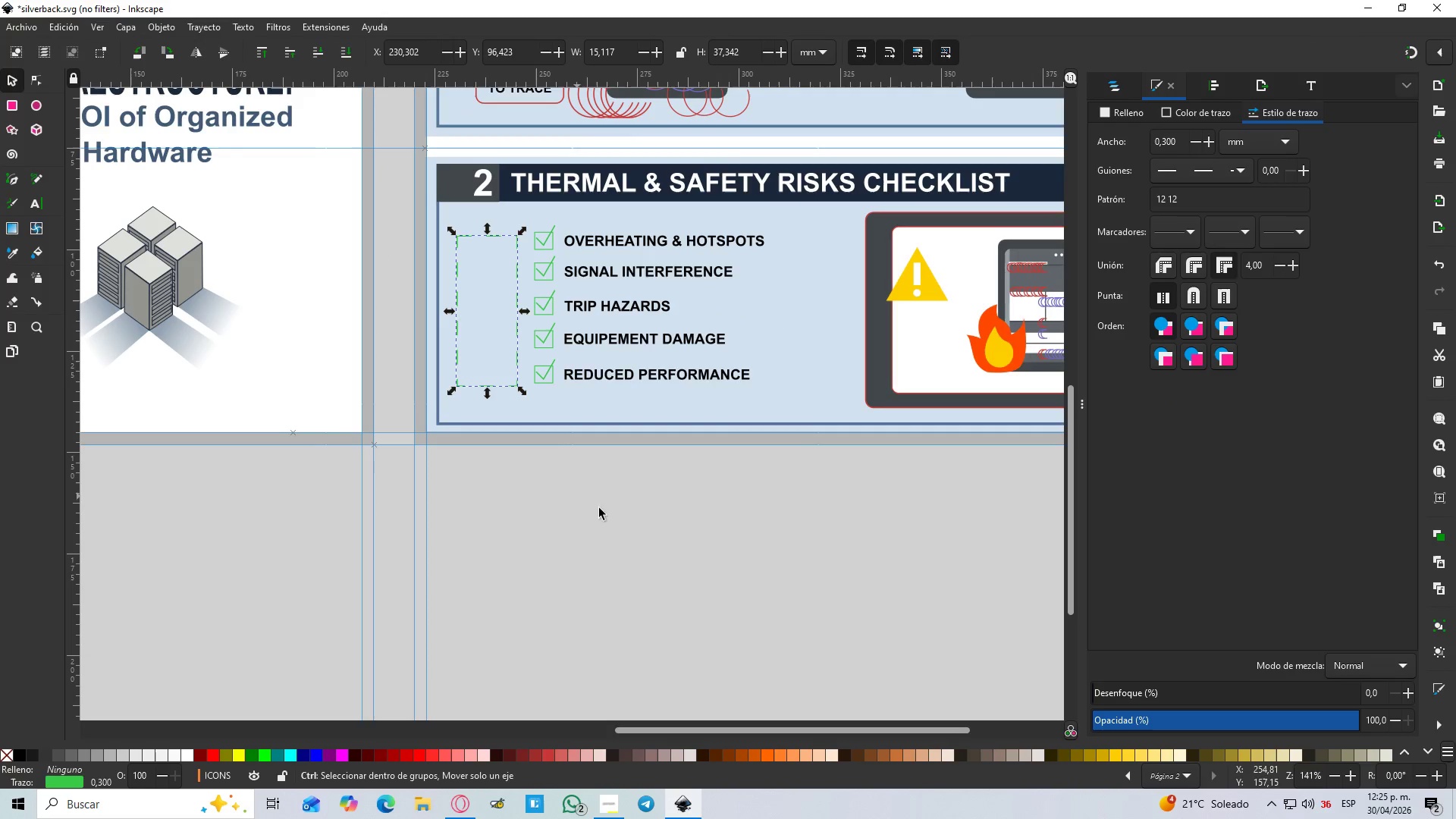 
left_click([612, 516])
 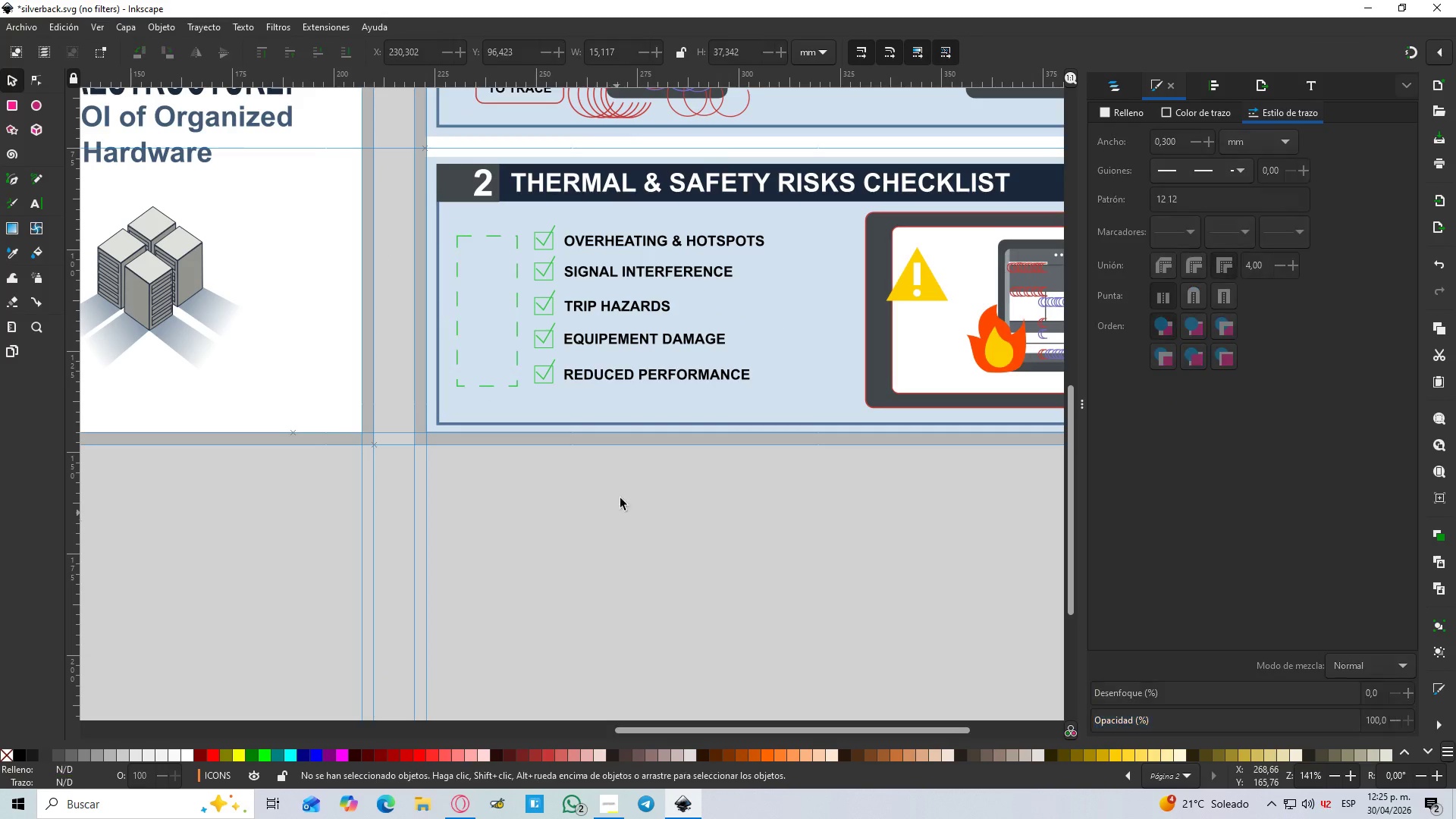 
hold_key(key=ControlLeft, duration=1.5)
scroll: coordinate [626, 476], scroll_direction: down, amount: 2.0
 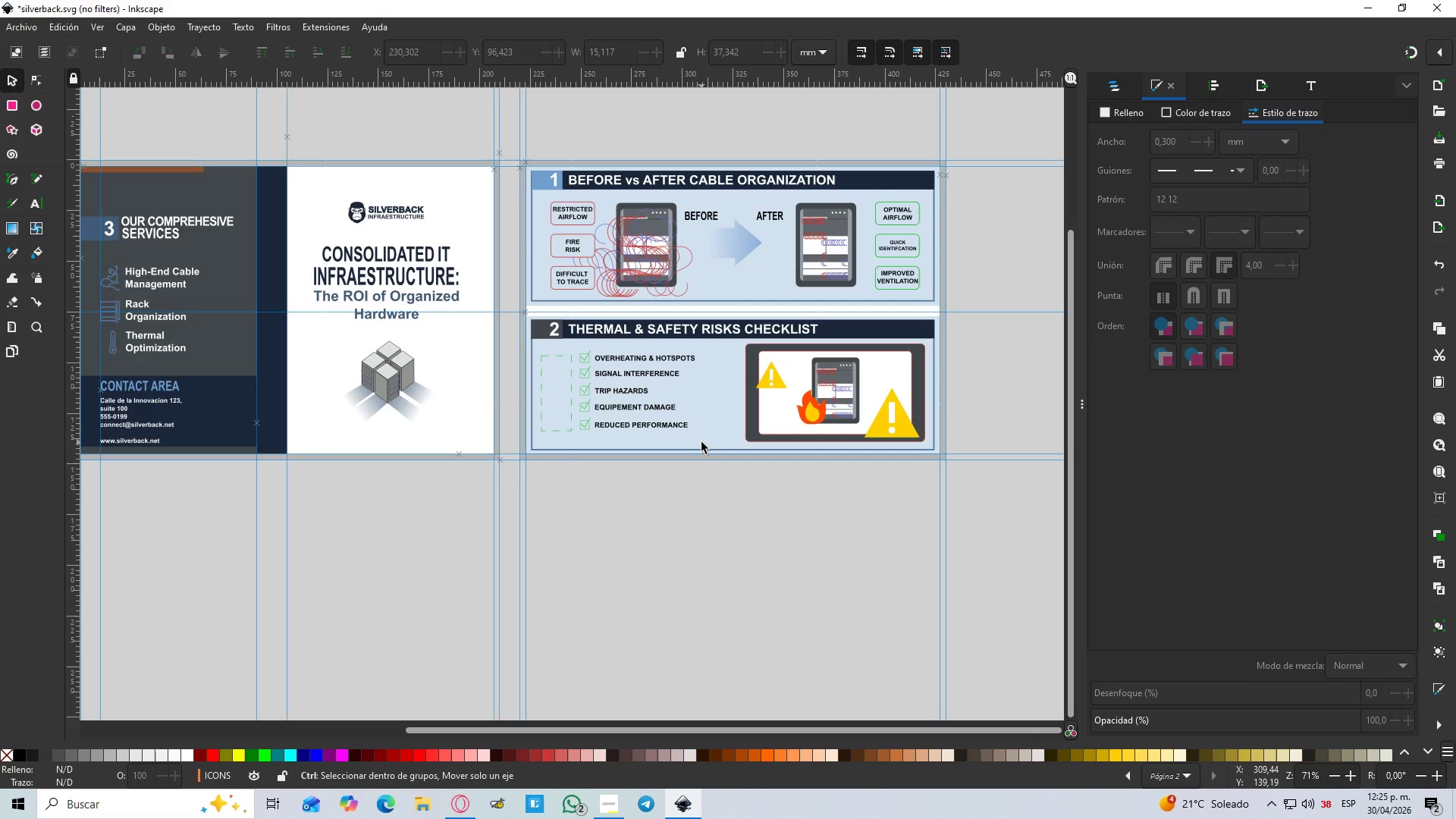 
key(Control+ControlLeft)
 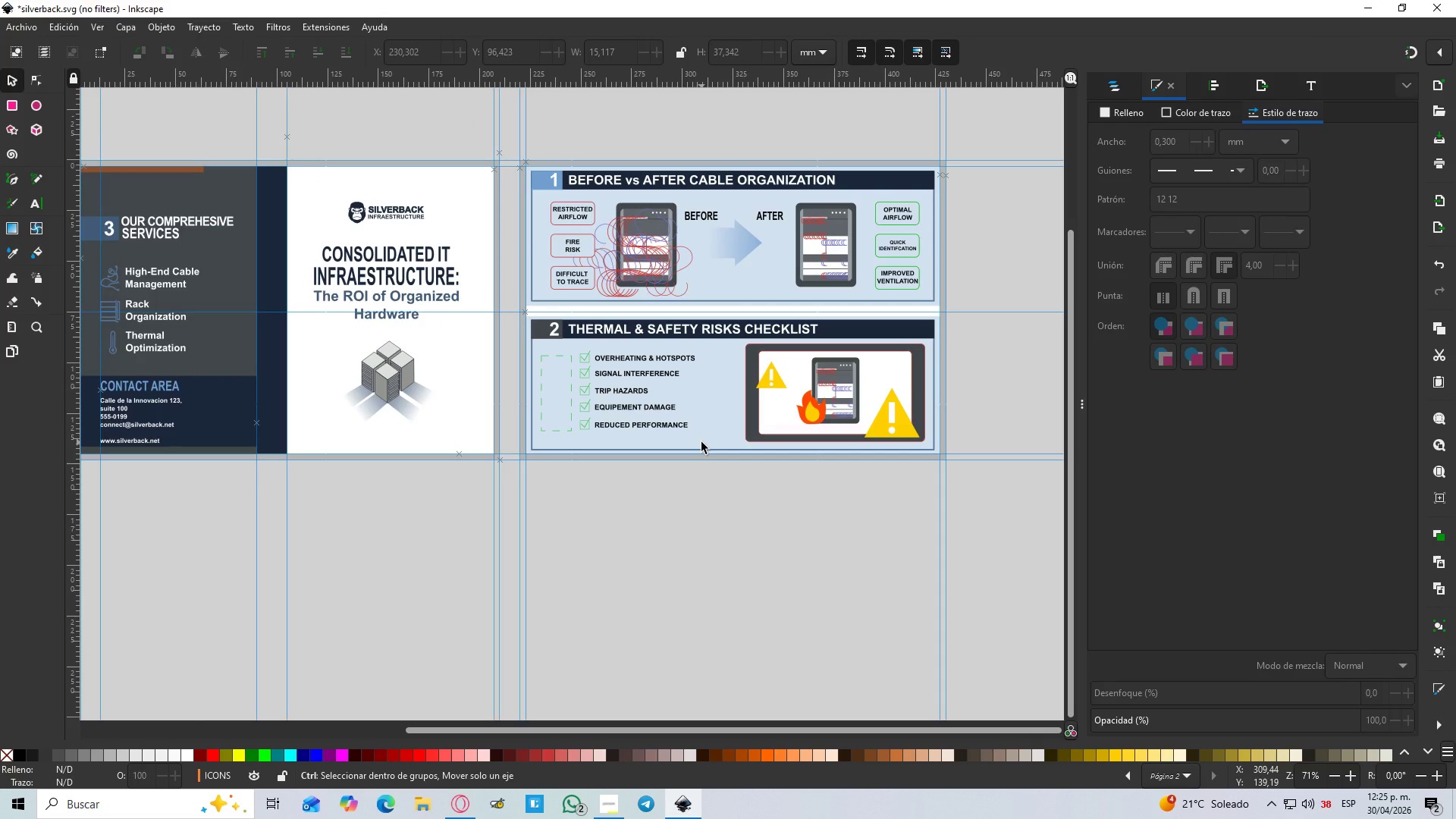 
key(Control+ControlLeft)
 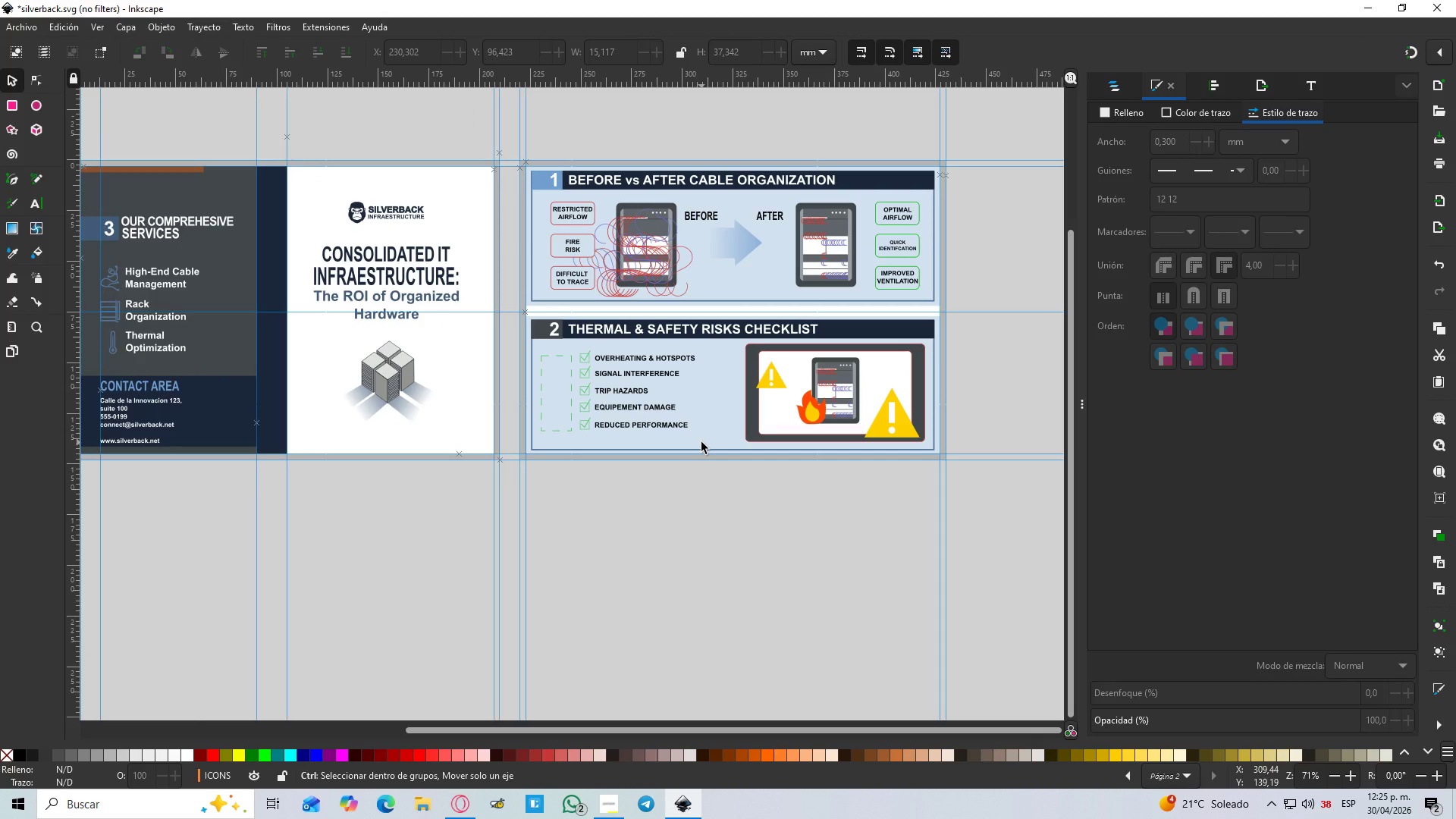 
key(Control+ControlLeft)
 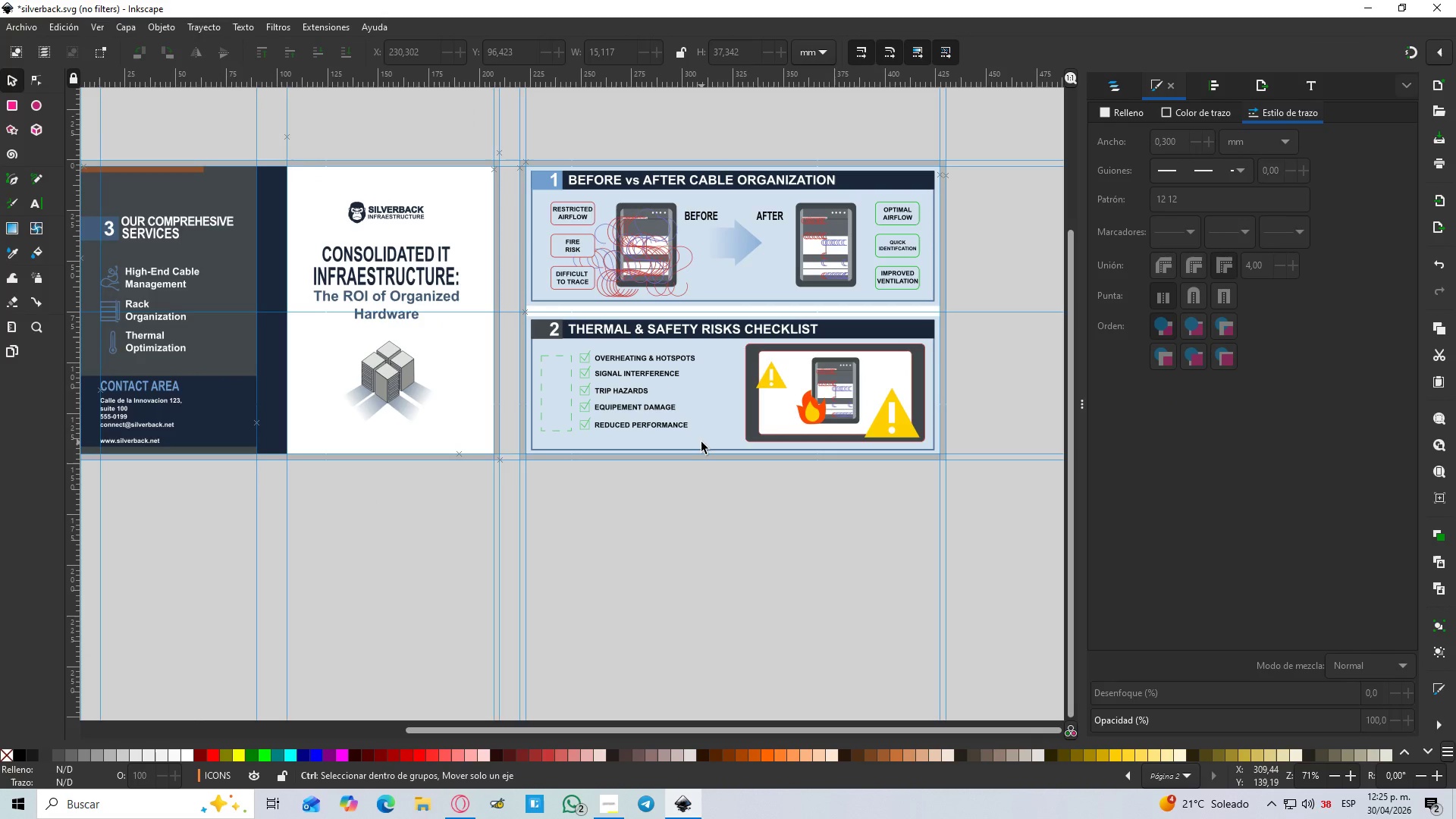 
key(Control+ControlLeft)
 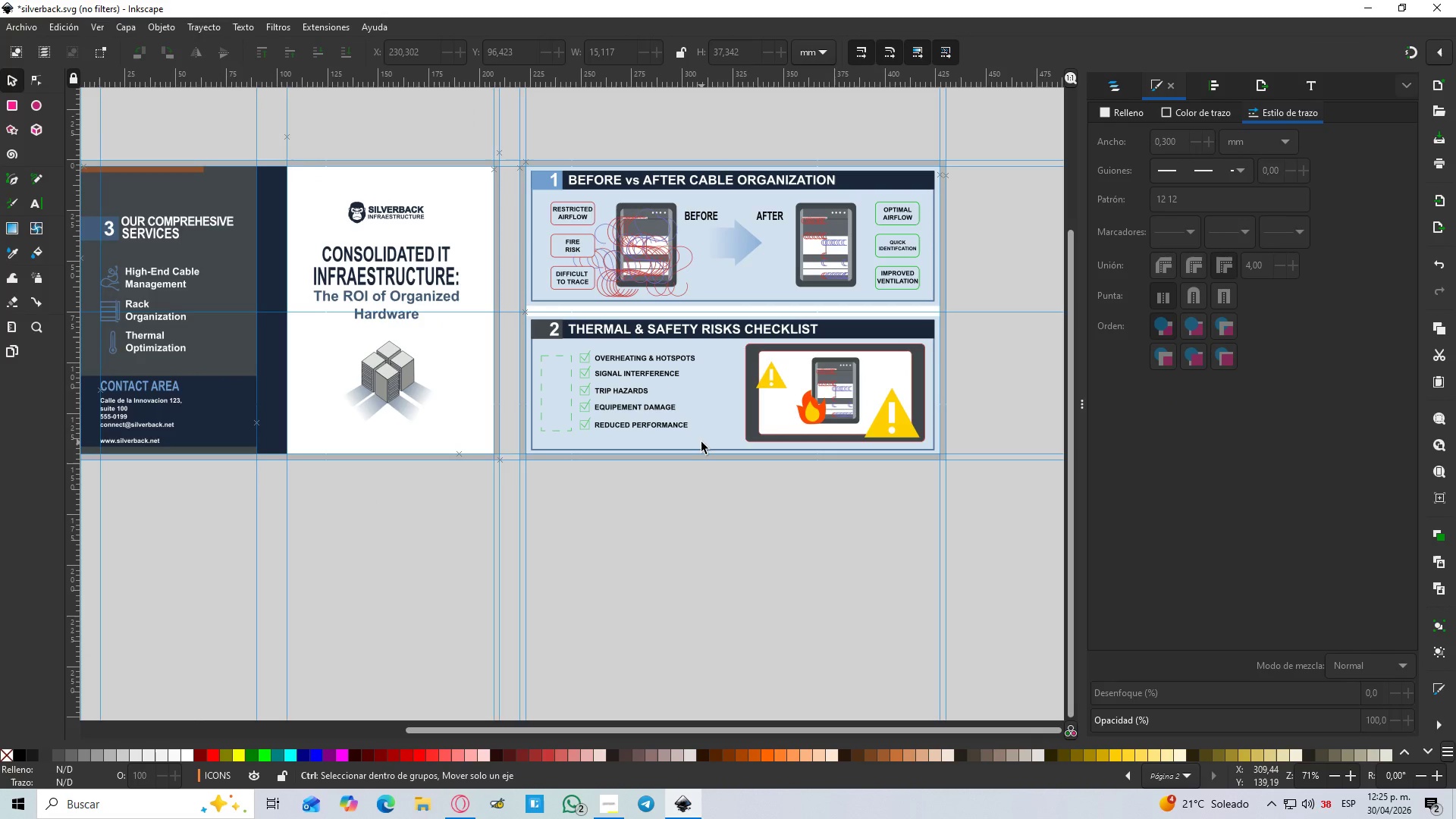 
key(Control+ControlLeft)
 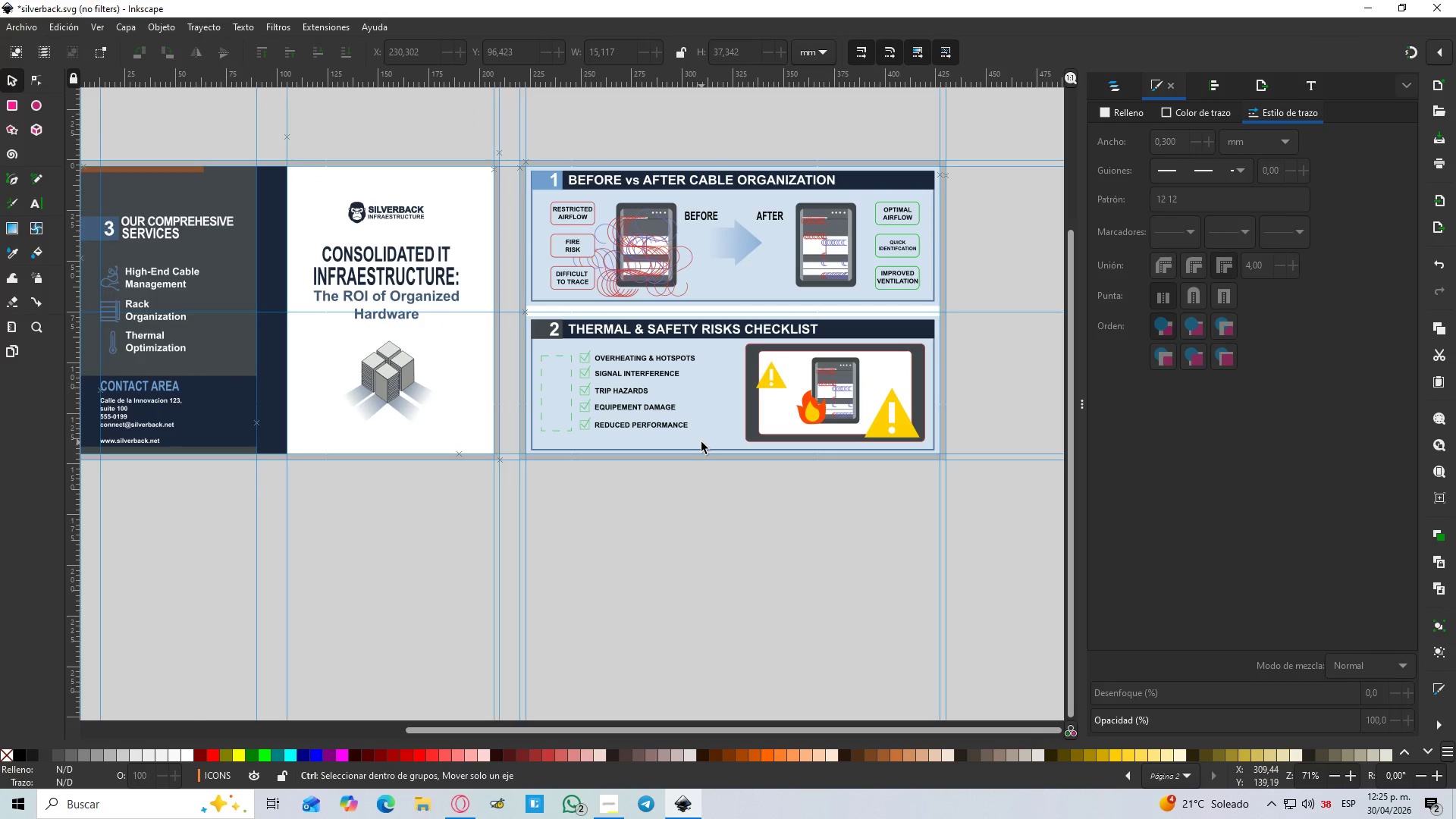 
key(Control+ControlLeft)
 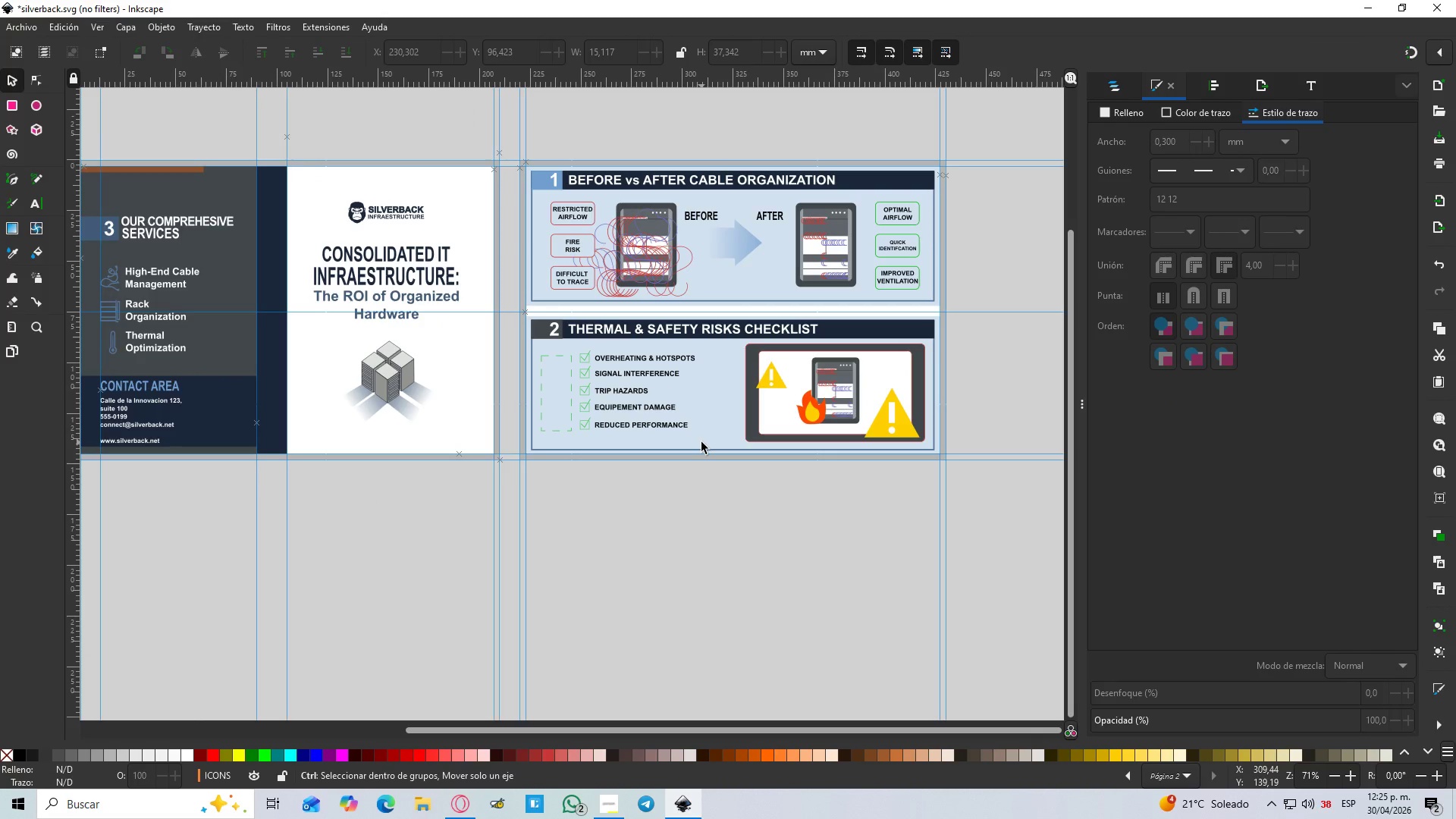 
key(Control+ControlLeft)
 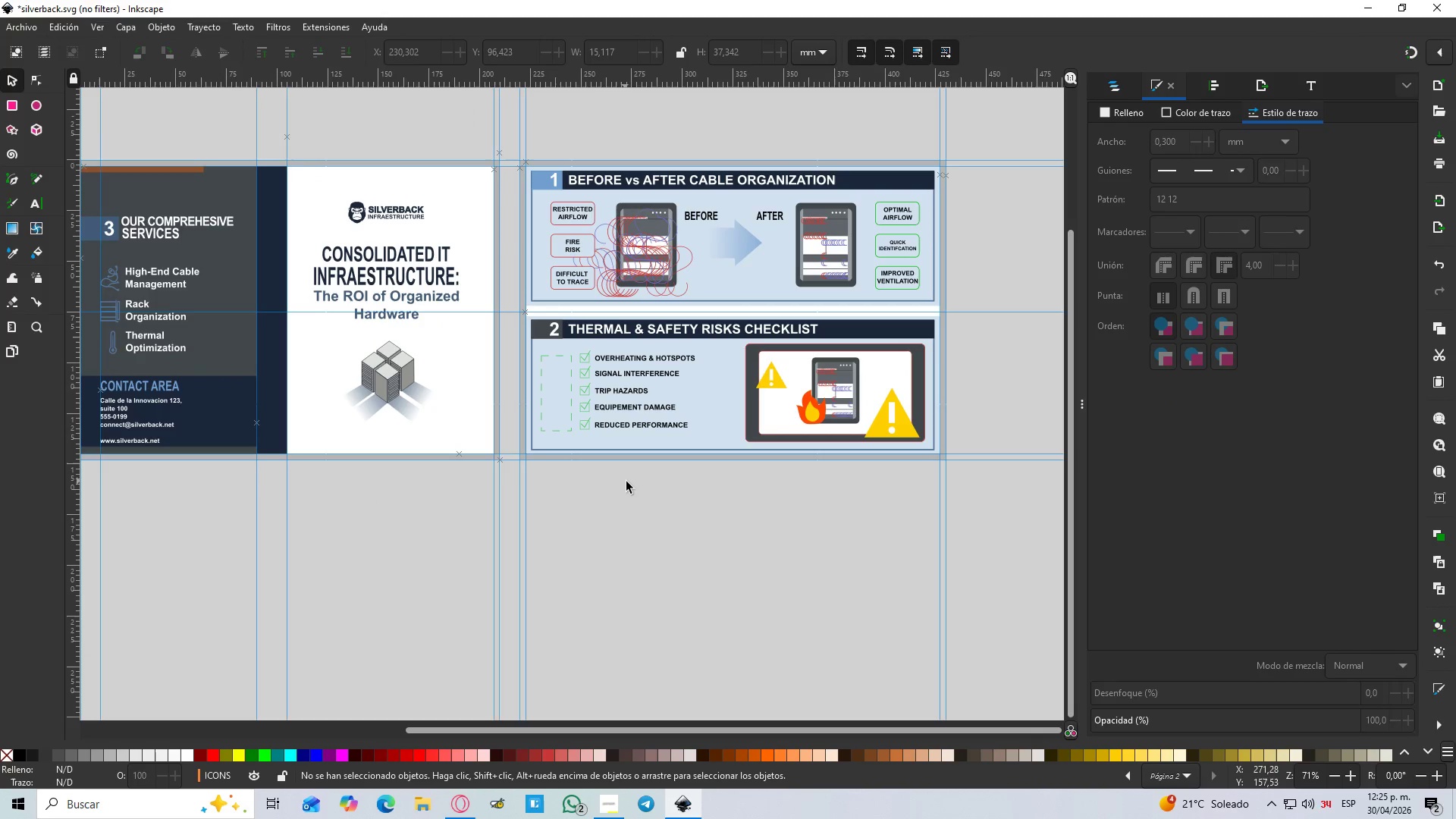 
hold_key(key=Space, duration=0.66)
 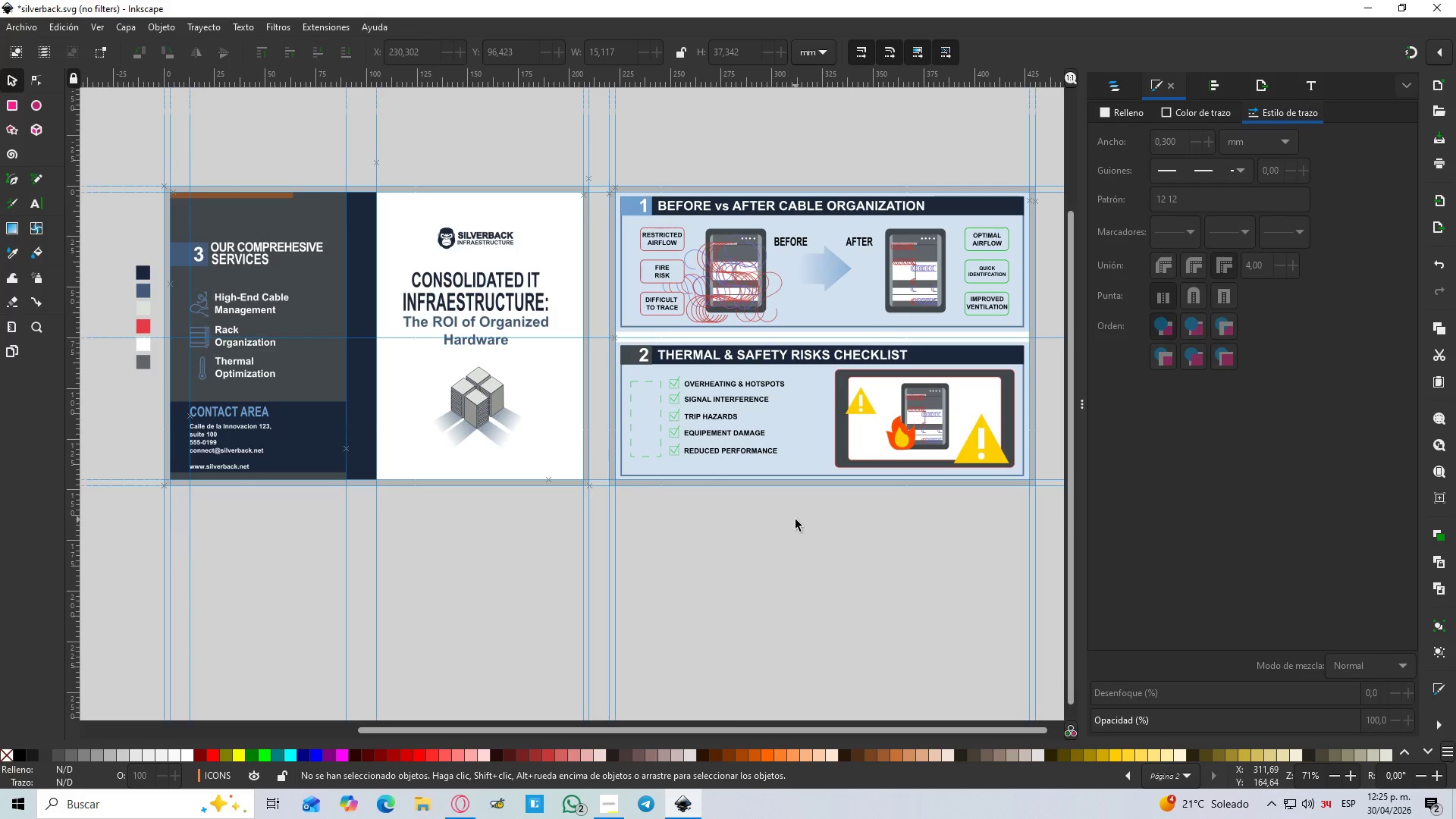 
wait(6.62)
 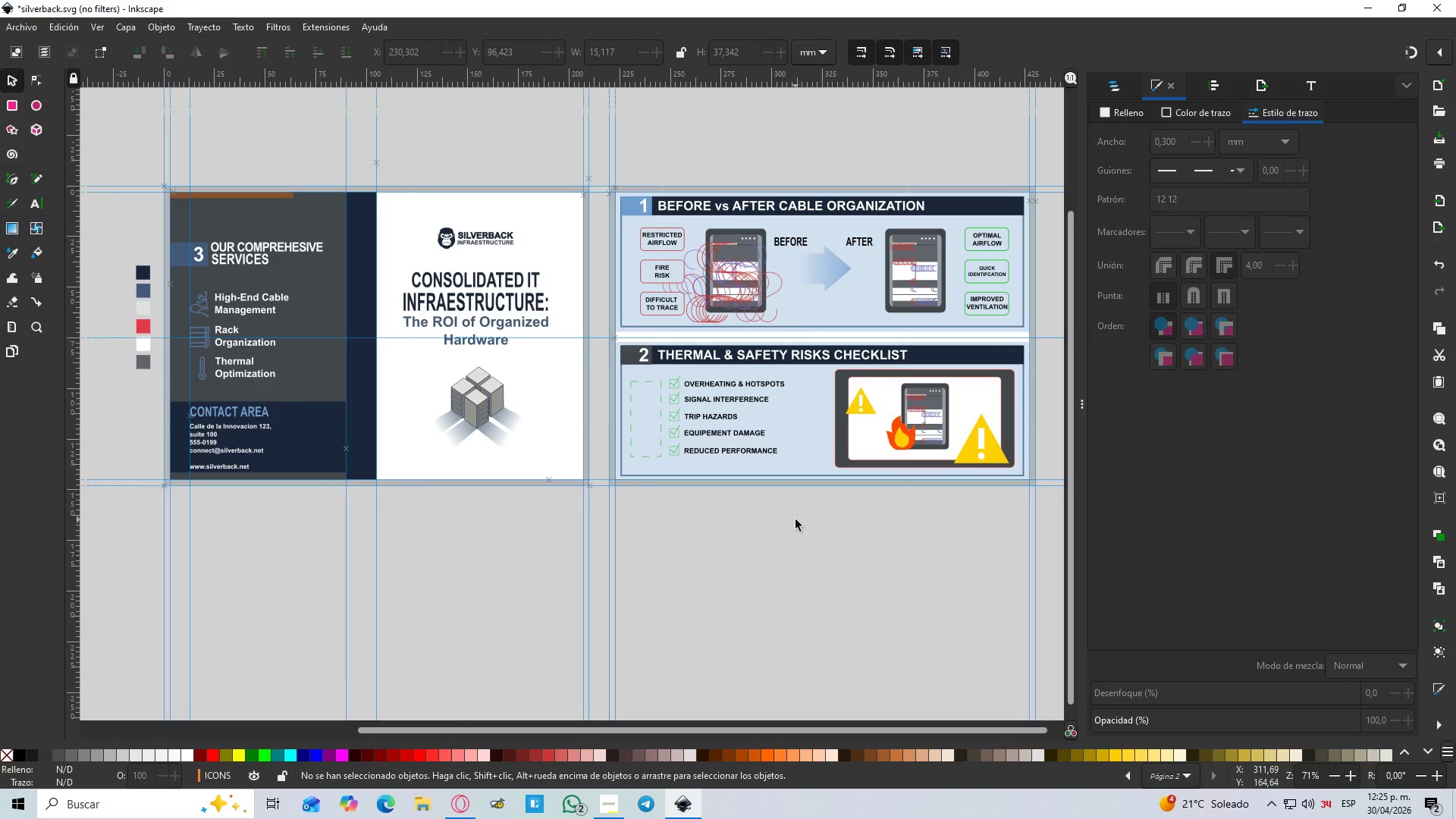 
key(Control+S)
 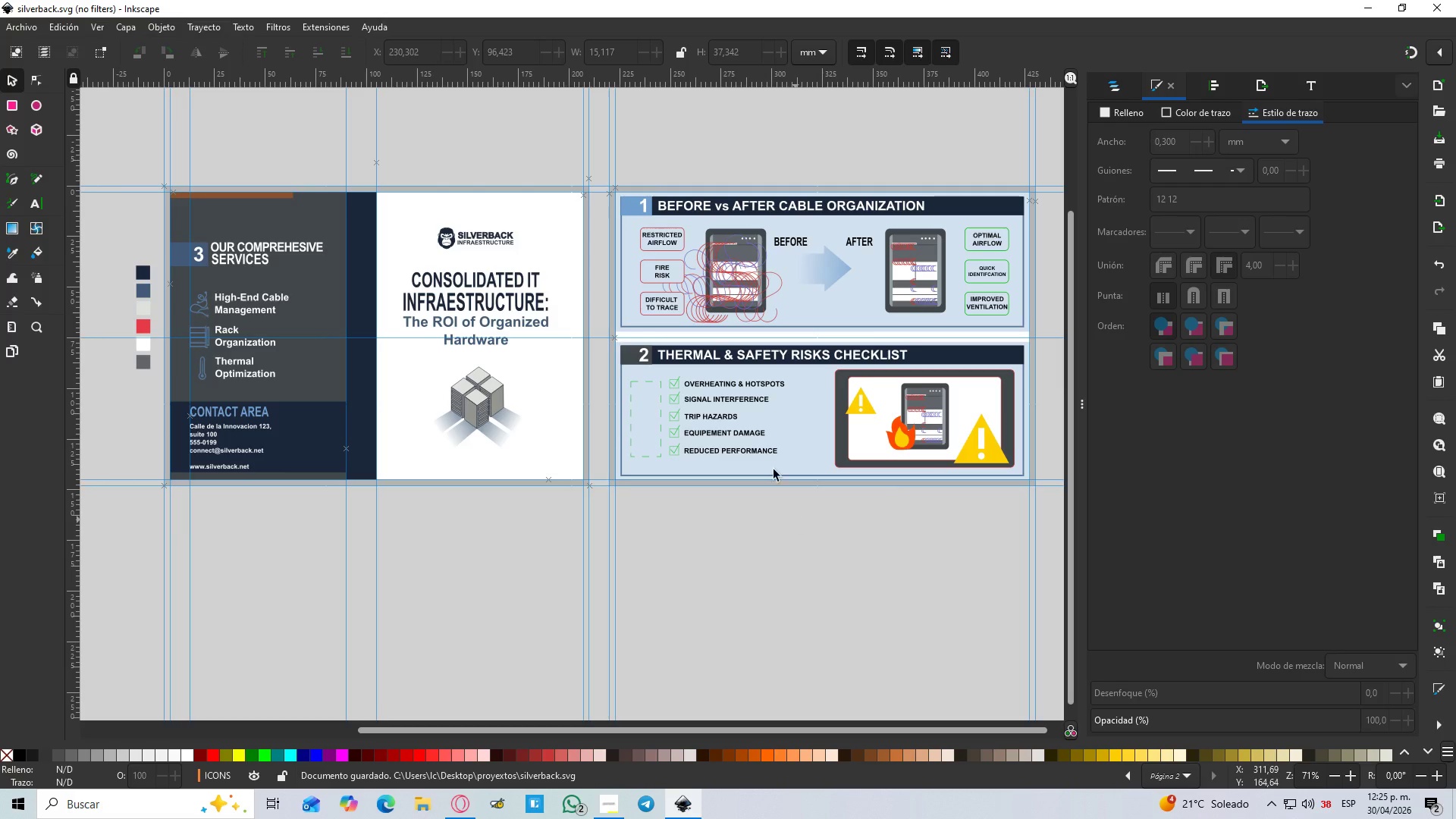 